 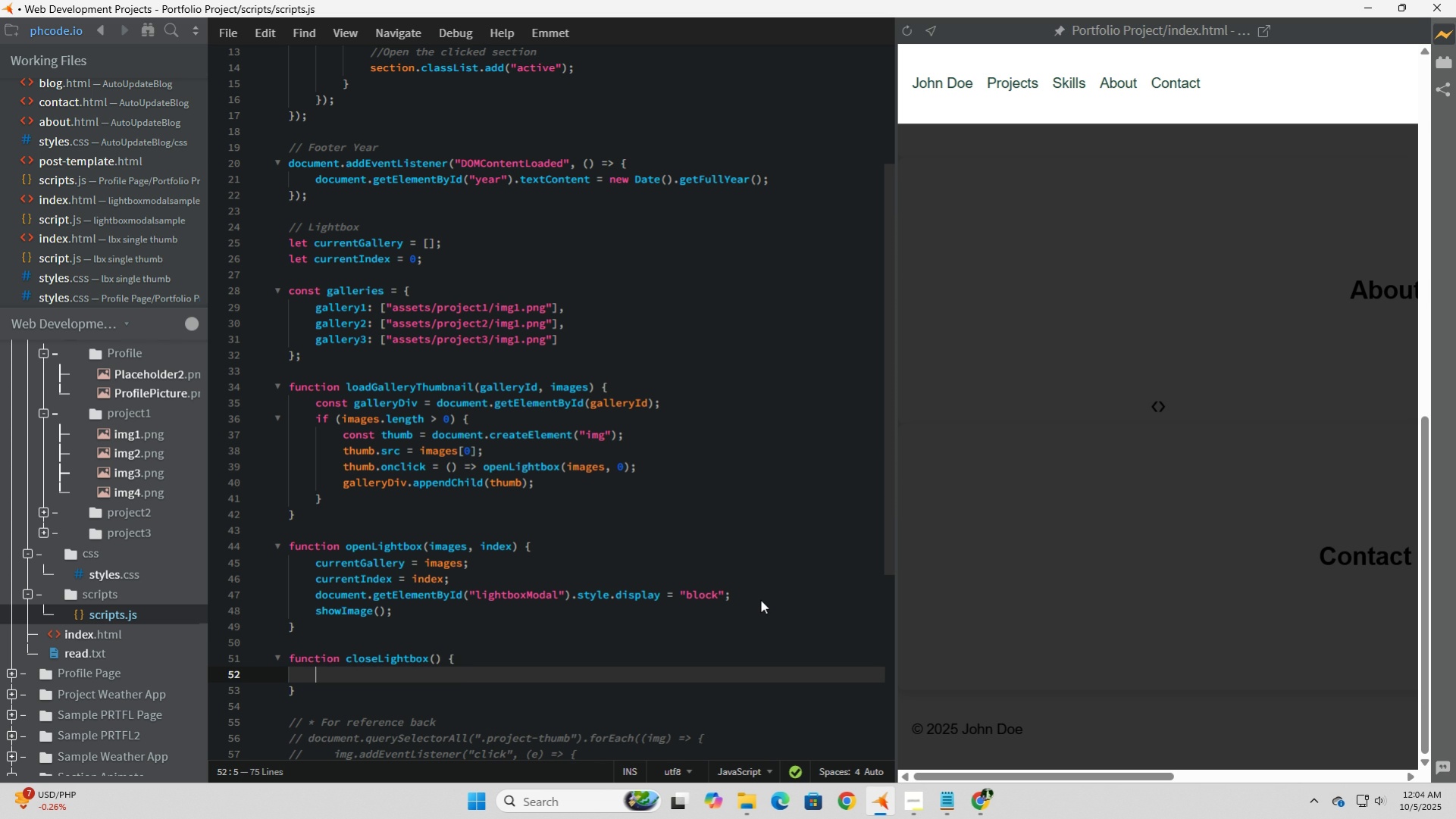 
type(document.getEle)
key(Tab)
 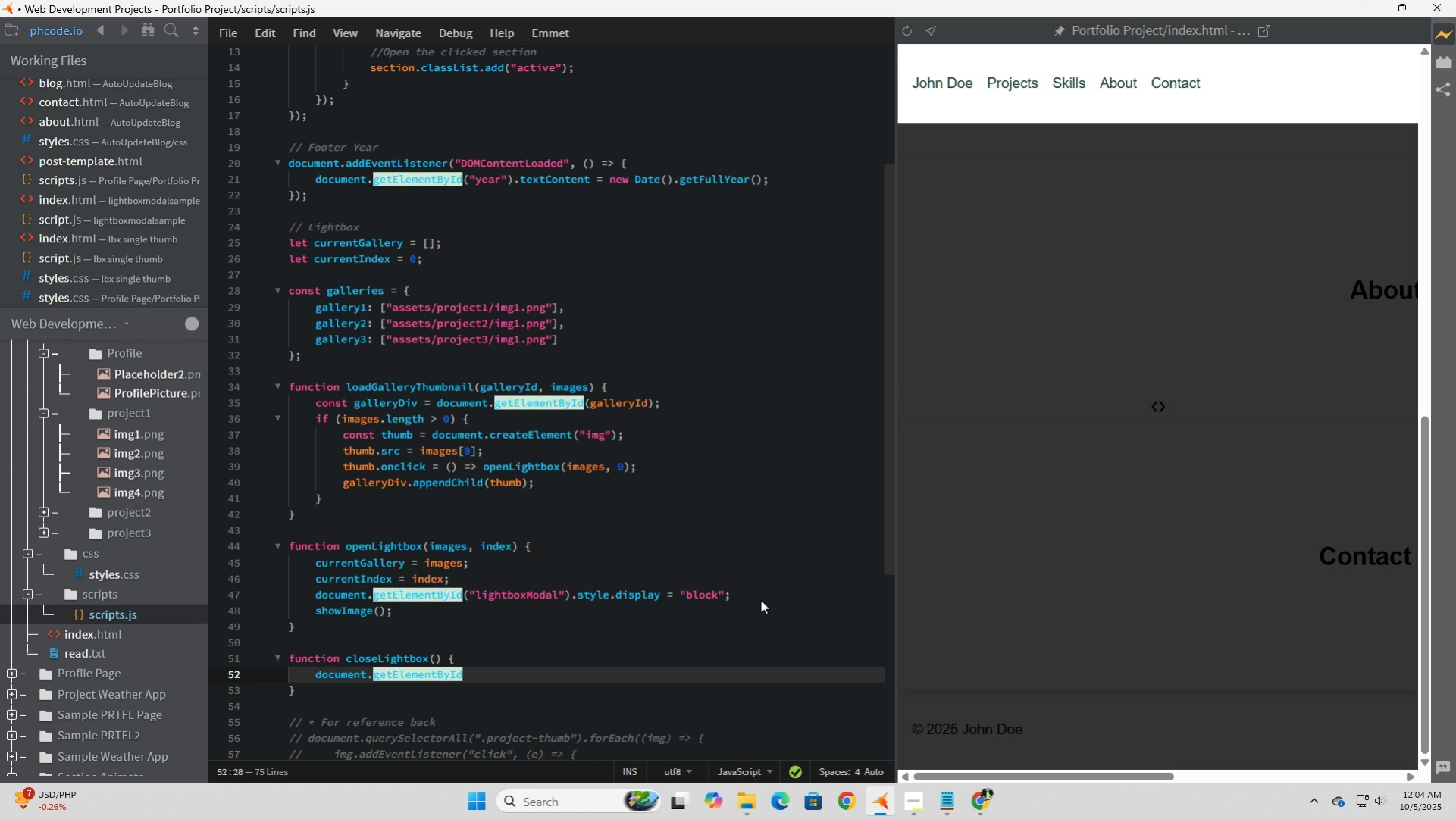 
key(ArrowRight)
 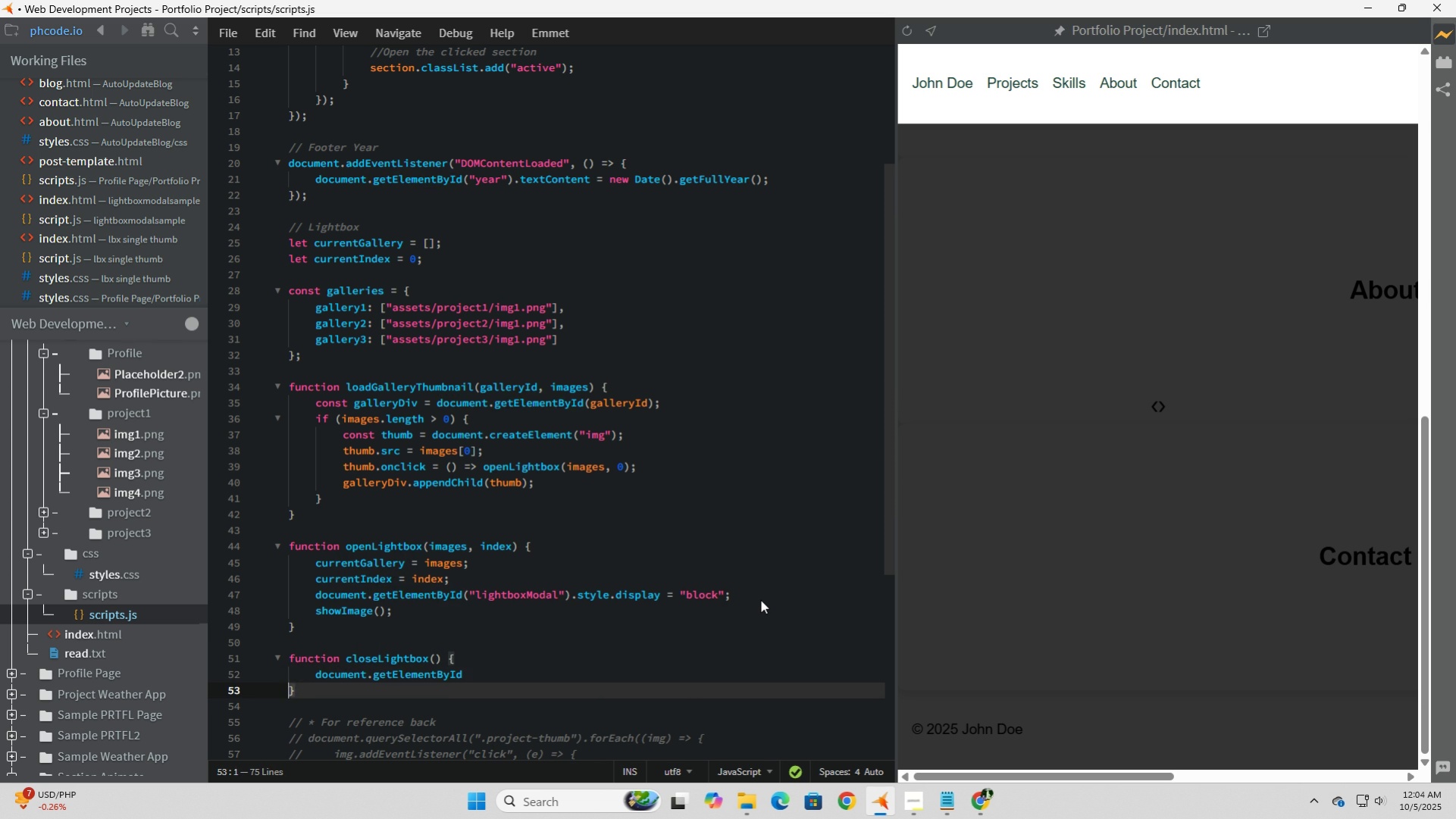 
key(ArrowLeft)
 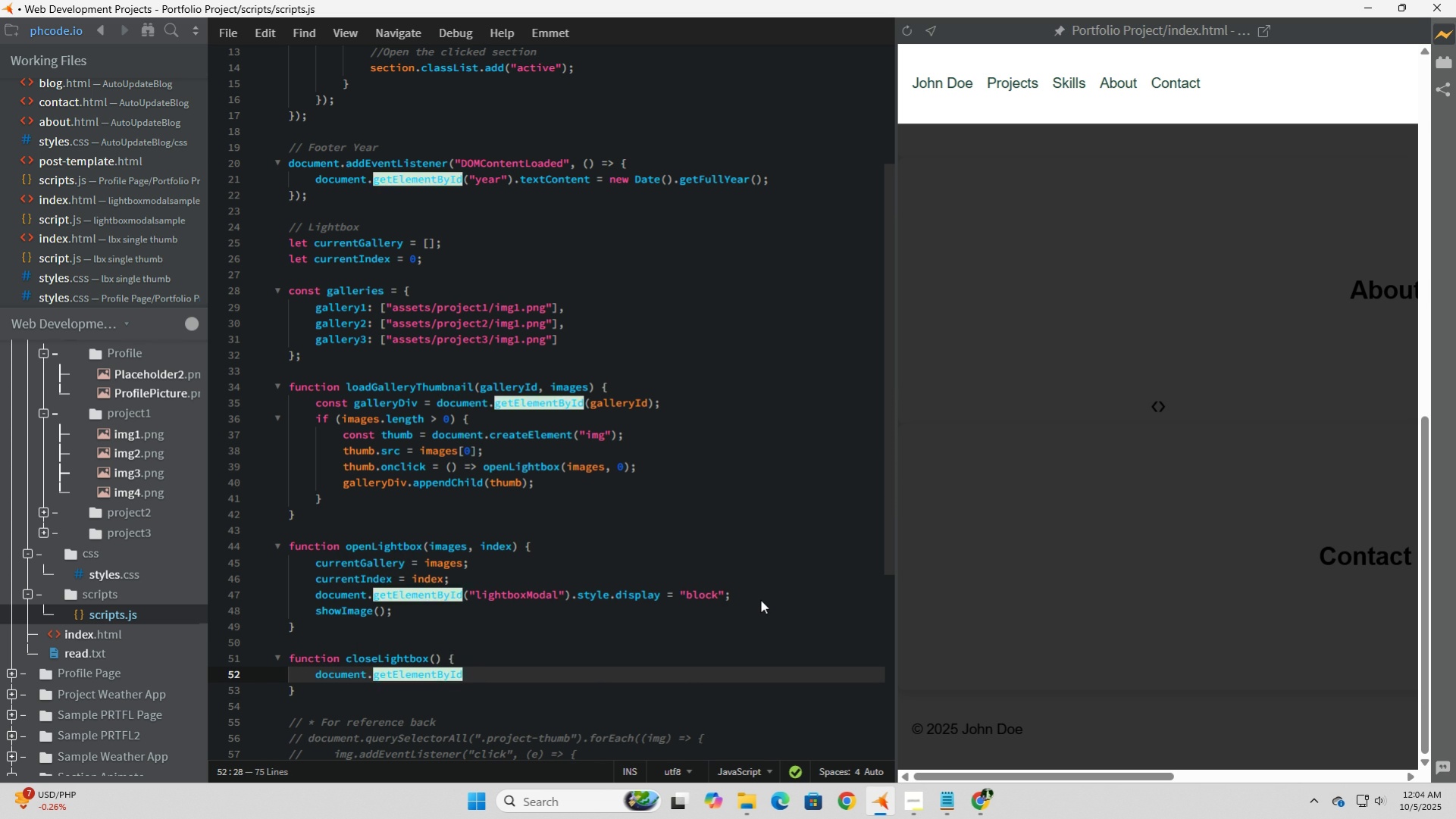 
type( )
key(Backspace)
type(("lightboxModal)